 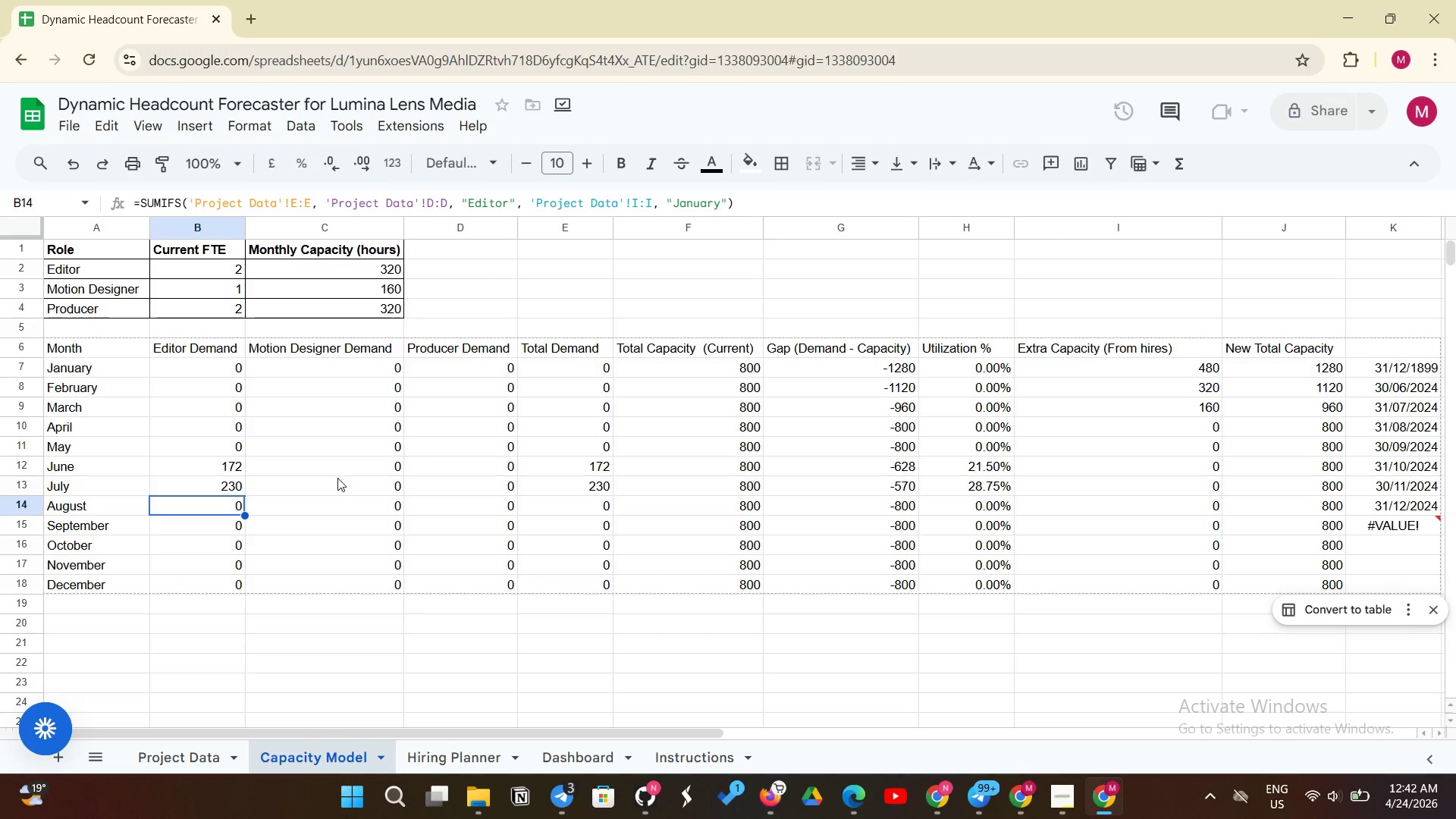 
left_click([723, 206])
 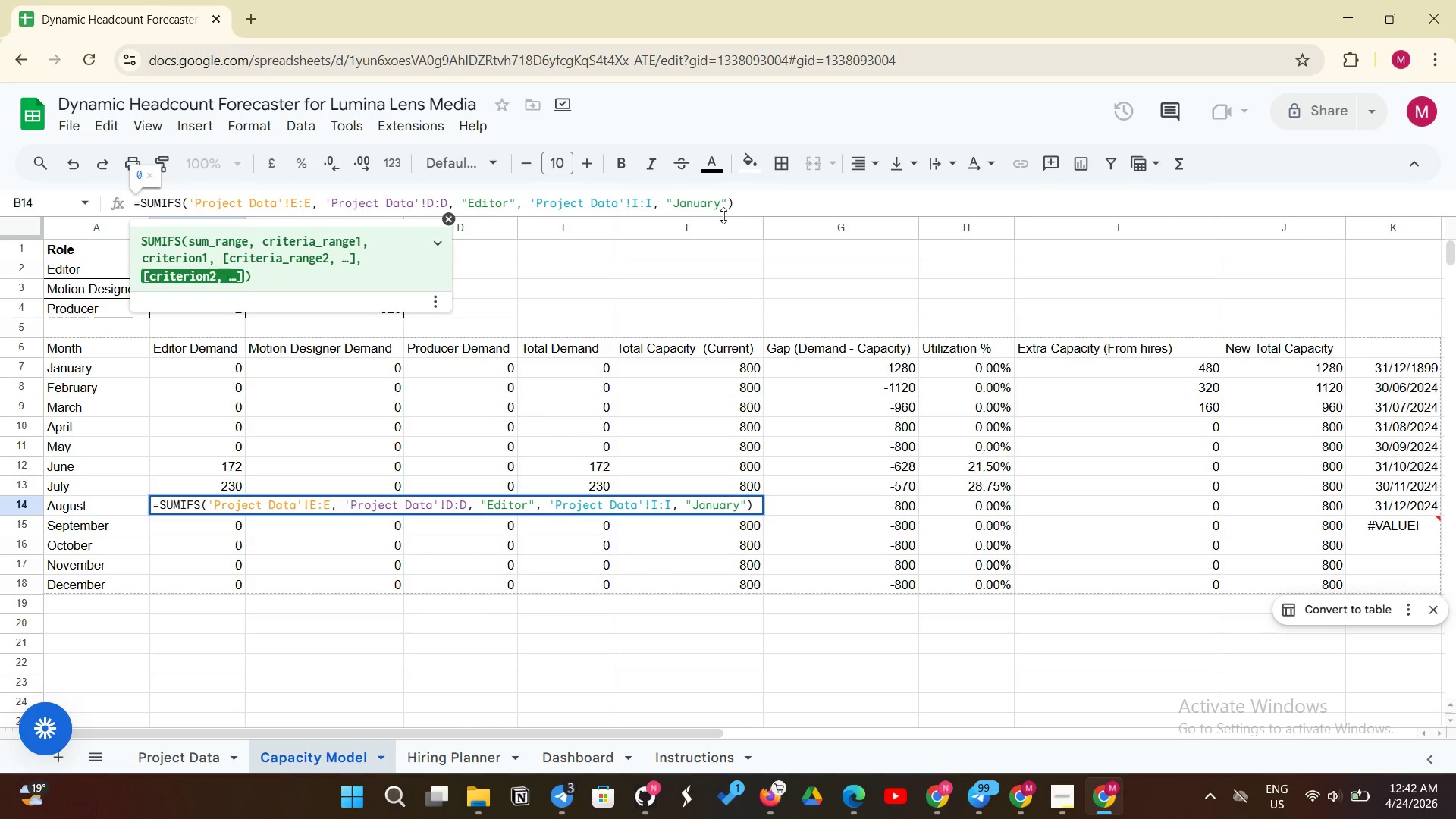 
key(Backspace)
key(Backspace)
key(Backspace)
key(Backspace)
key(Backspace)
key(Backspace)
key(Backspace)
type(August)
 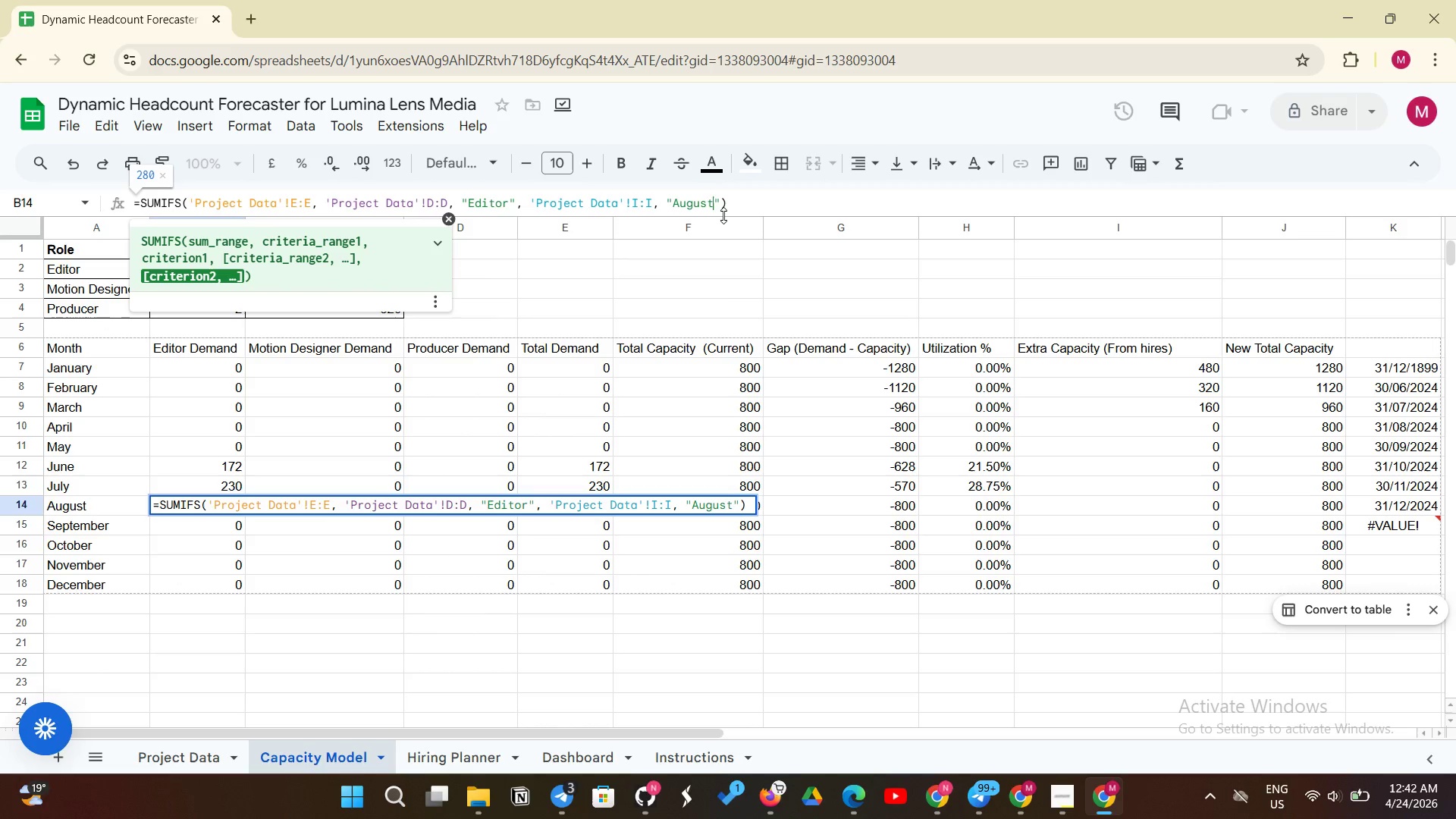 
hold_key(key=Enter, duration=26.05)
 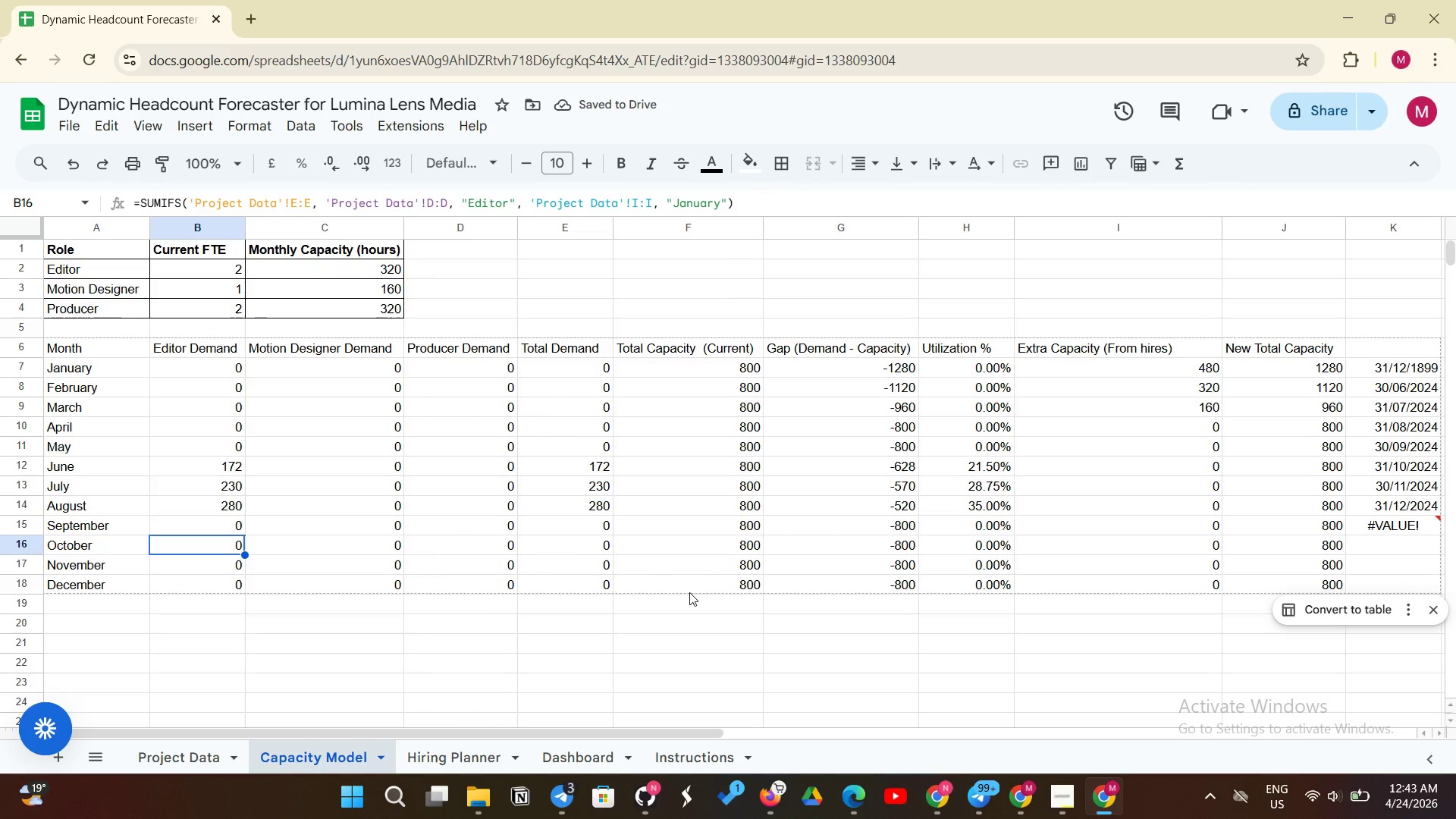 
left_click([724, 208])
 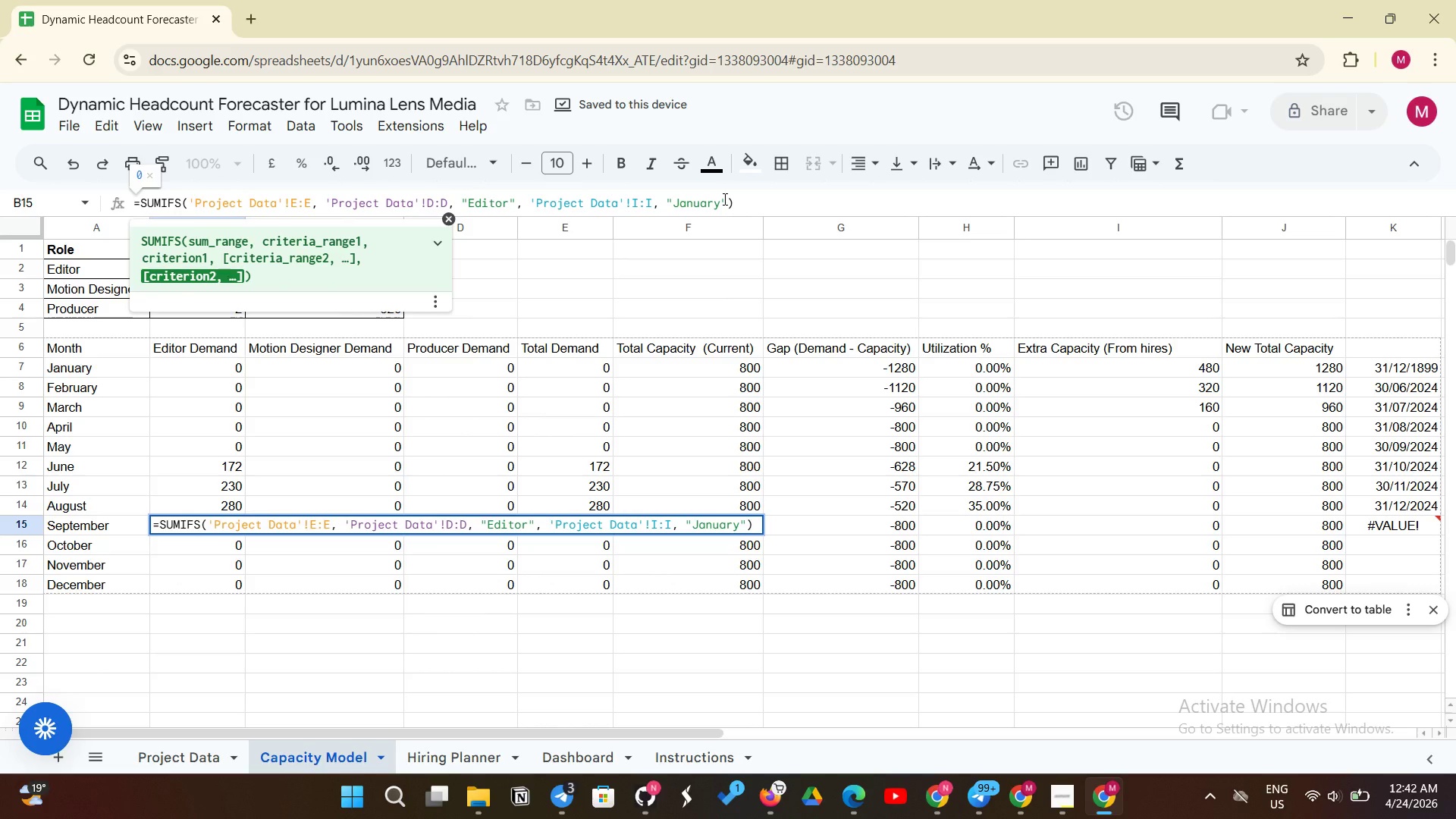 
left_click([720, 199])
 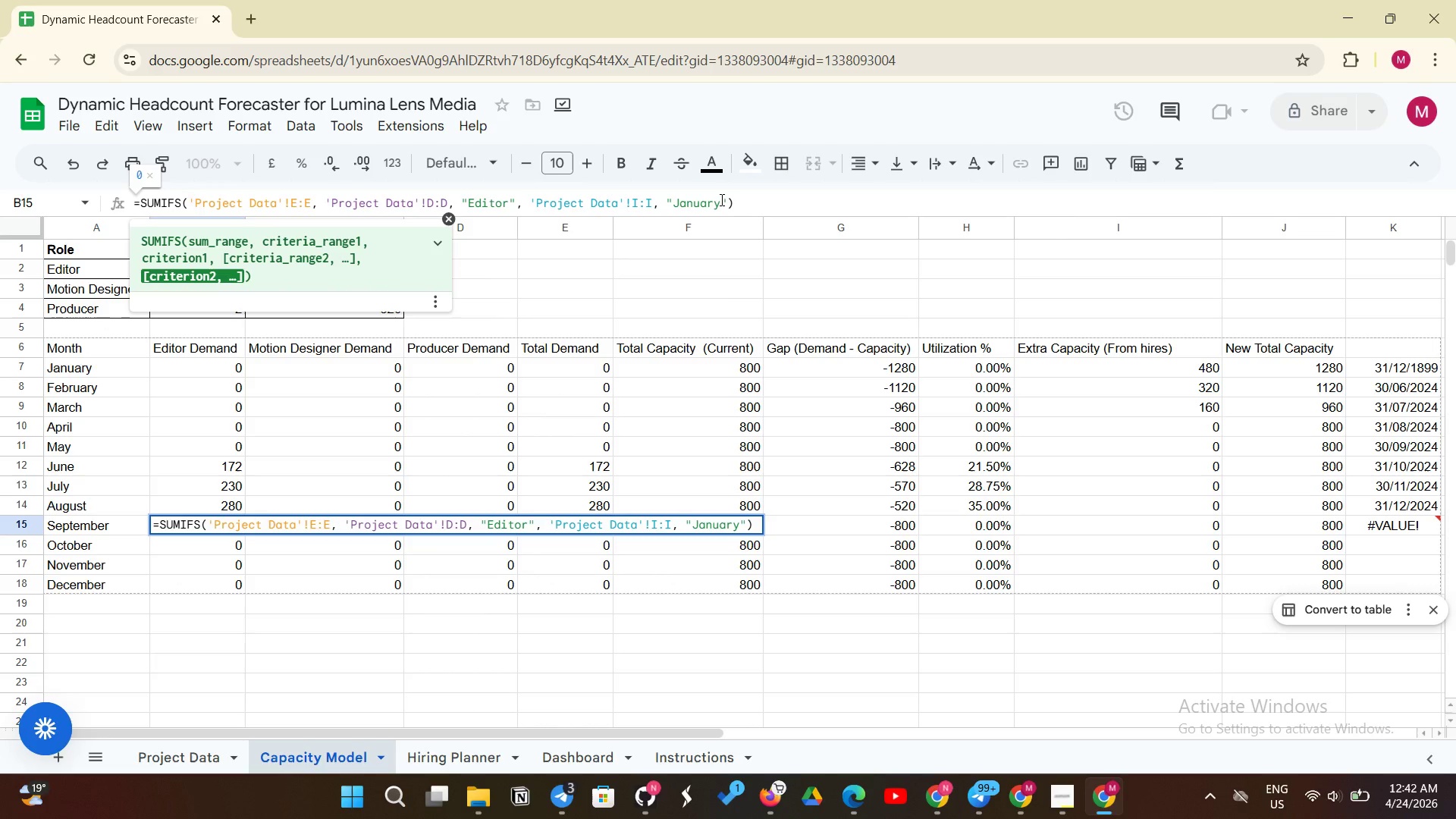 
left_click([1018, 811])
 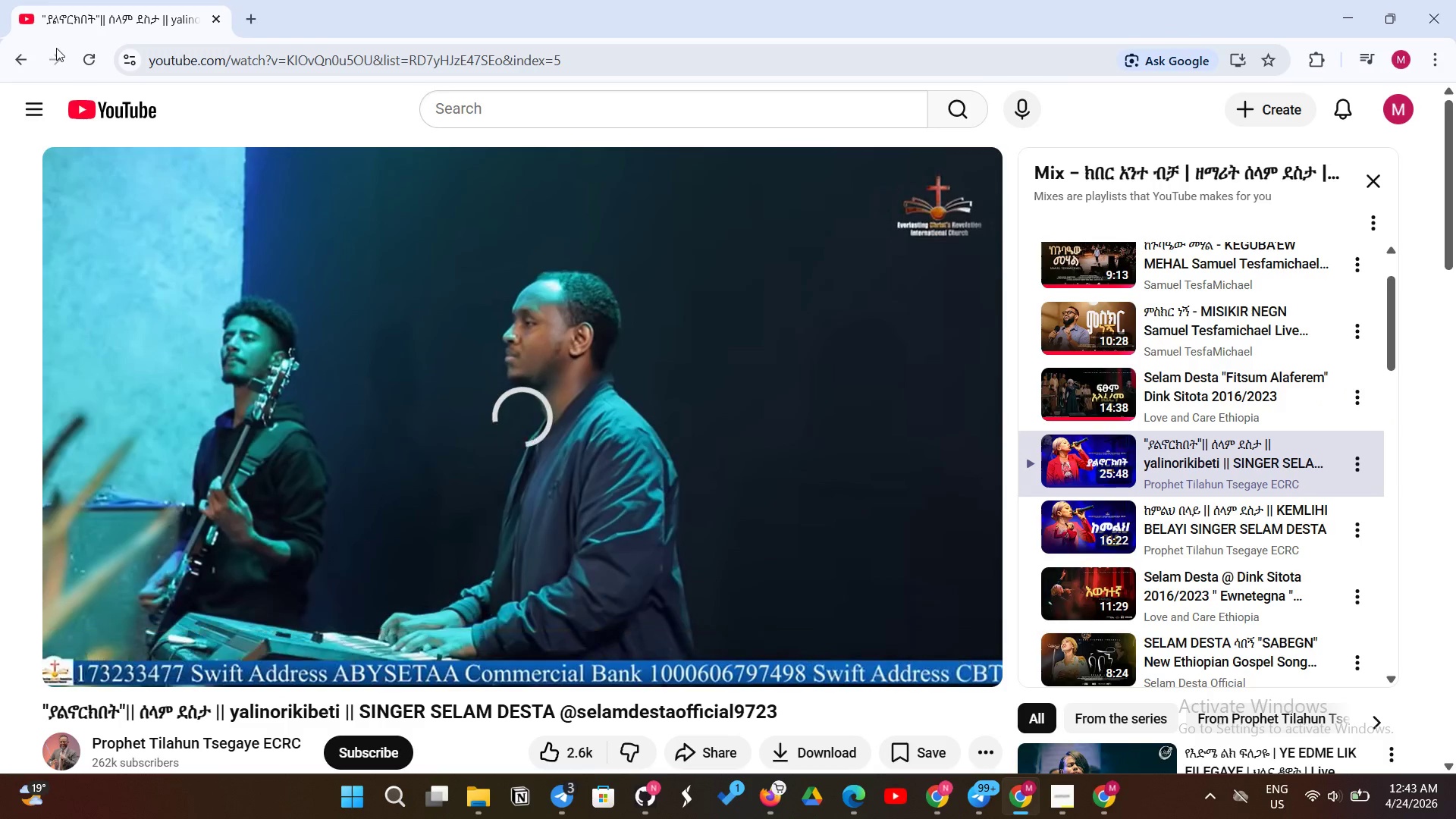 
left_click([96, 67])
 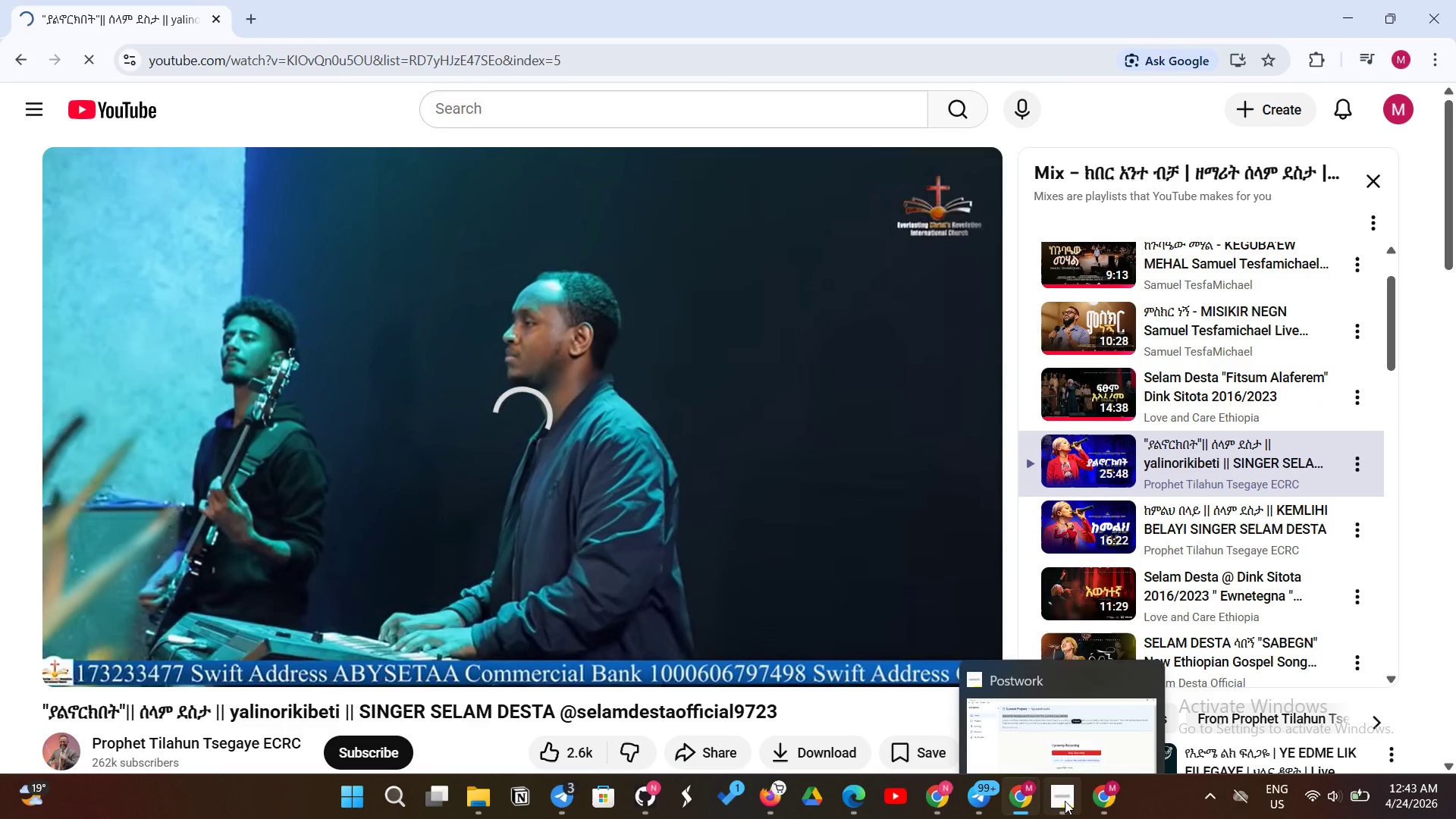 
left_click([1112, 795])
 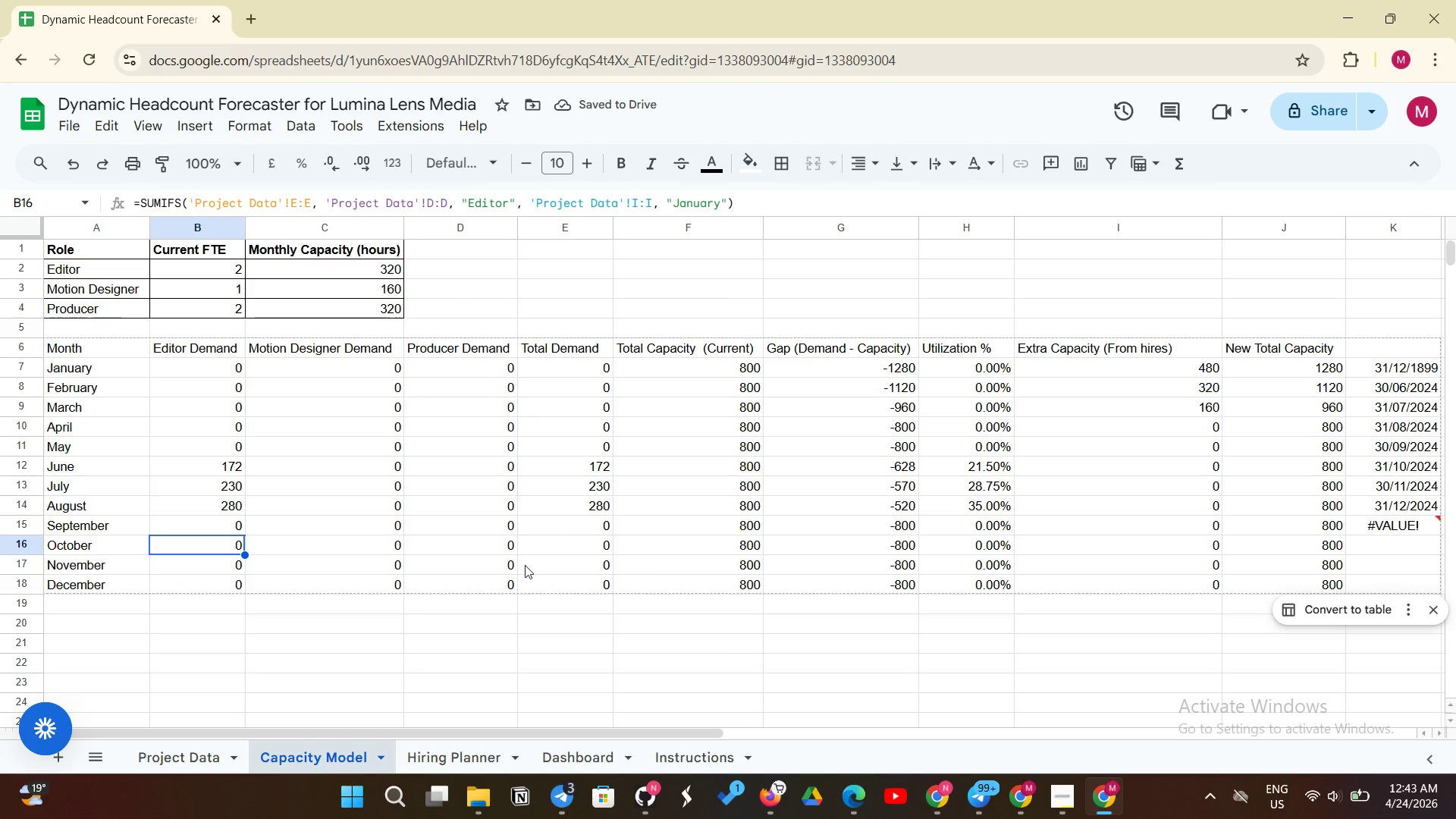 
left_click([212, 526])
 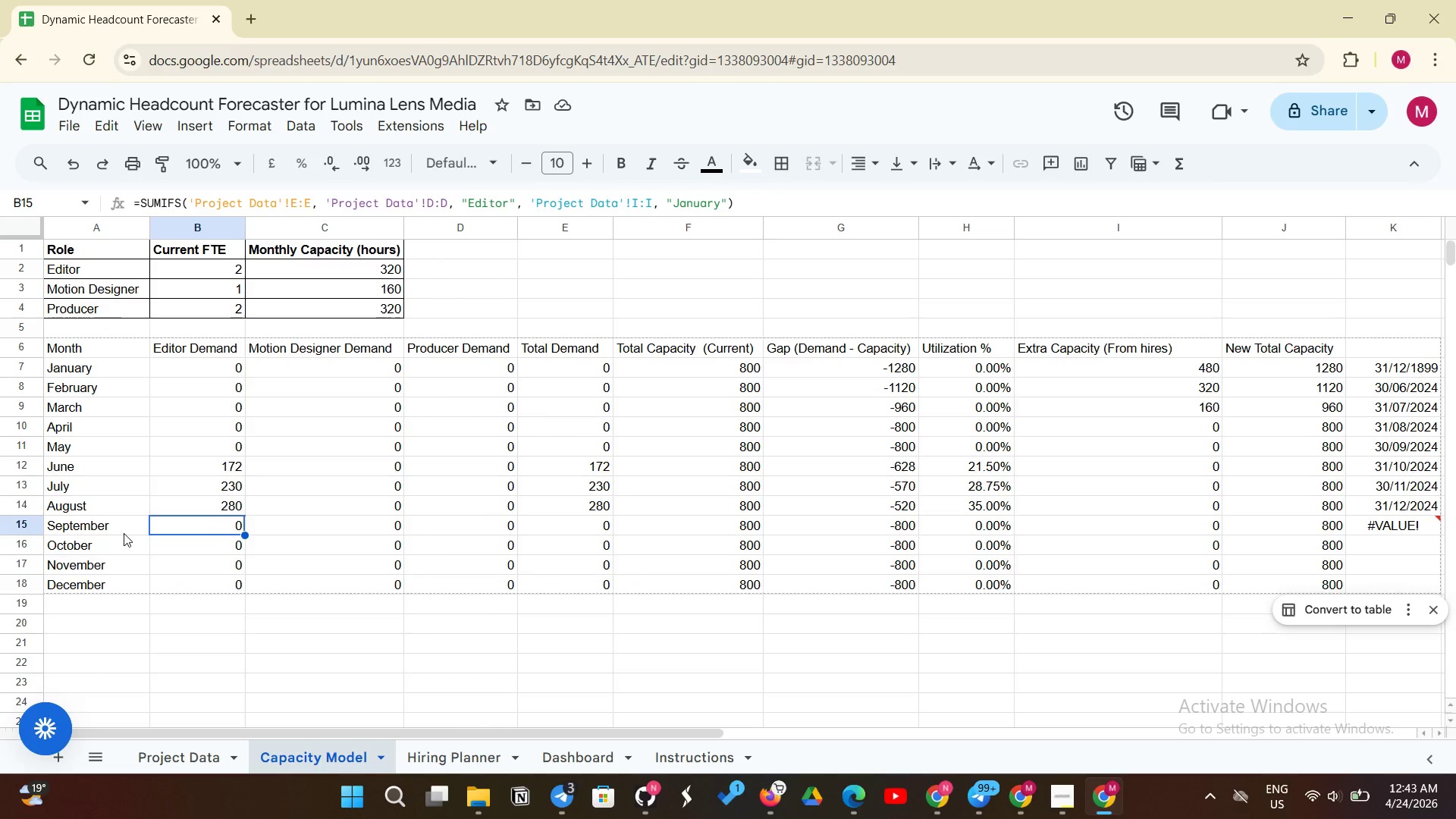 
left_click([124, 533])
 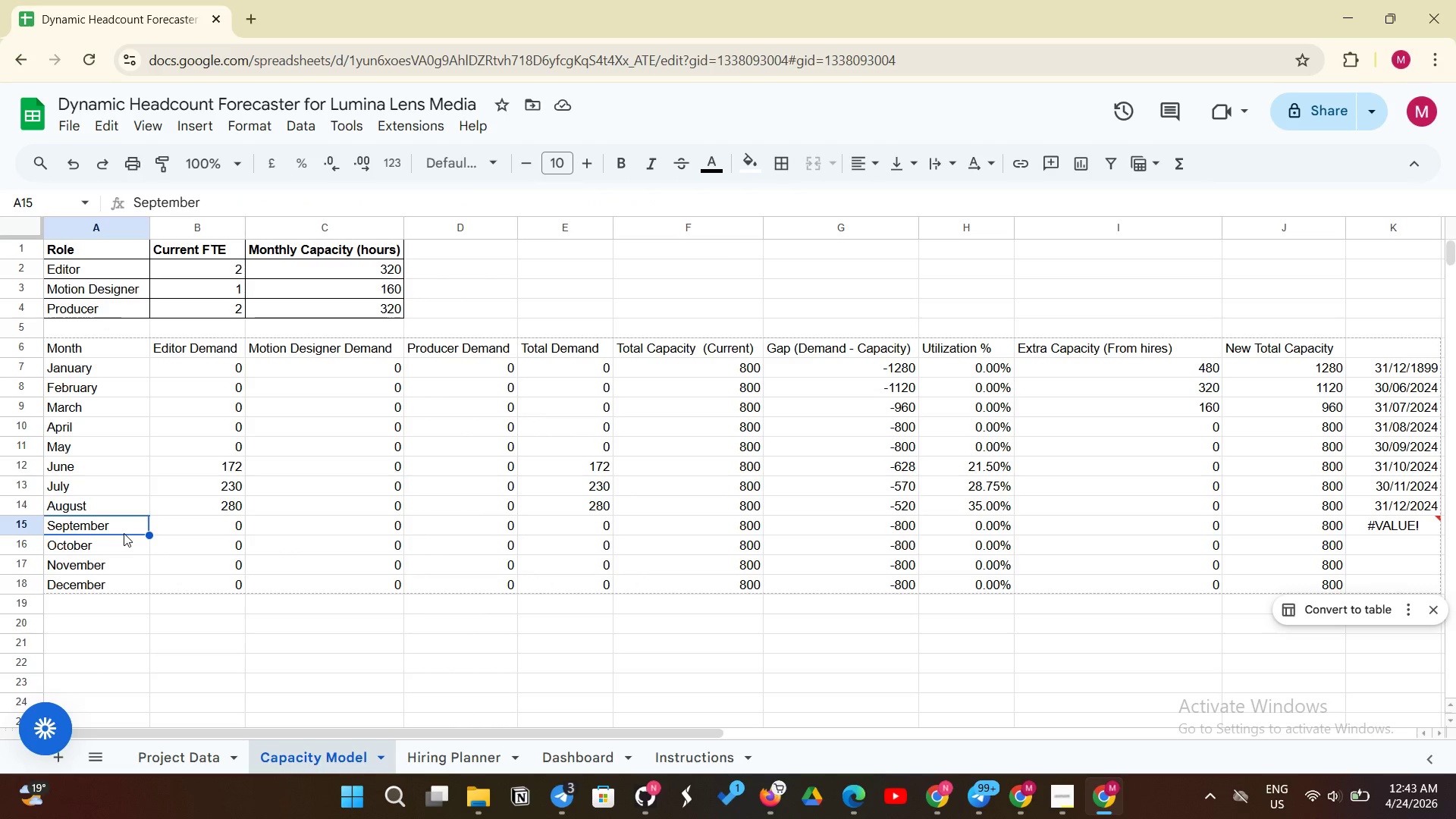 
key(Control+C)
 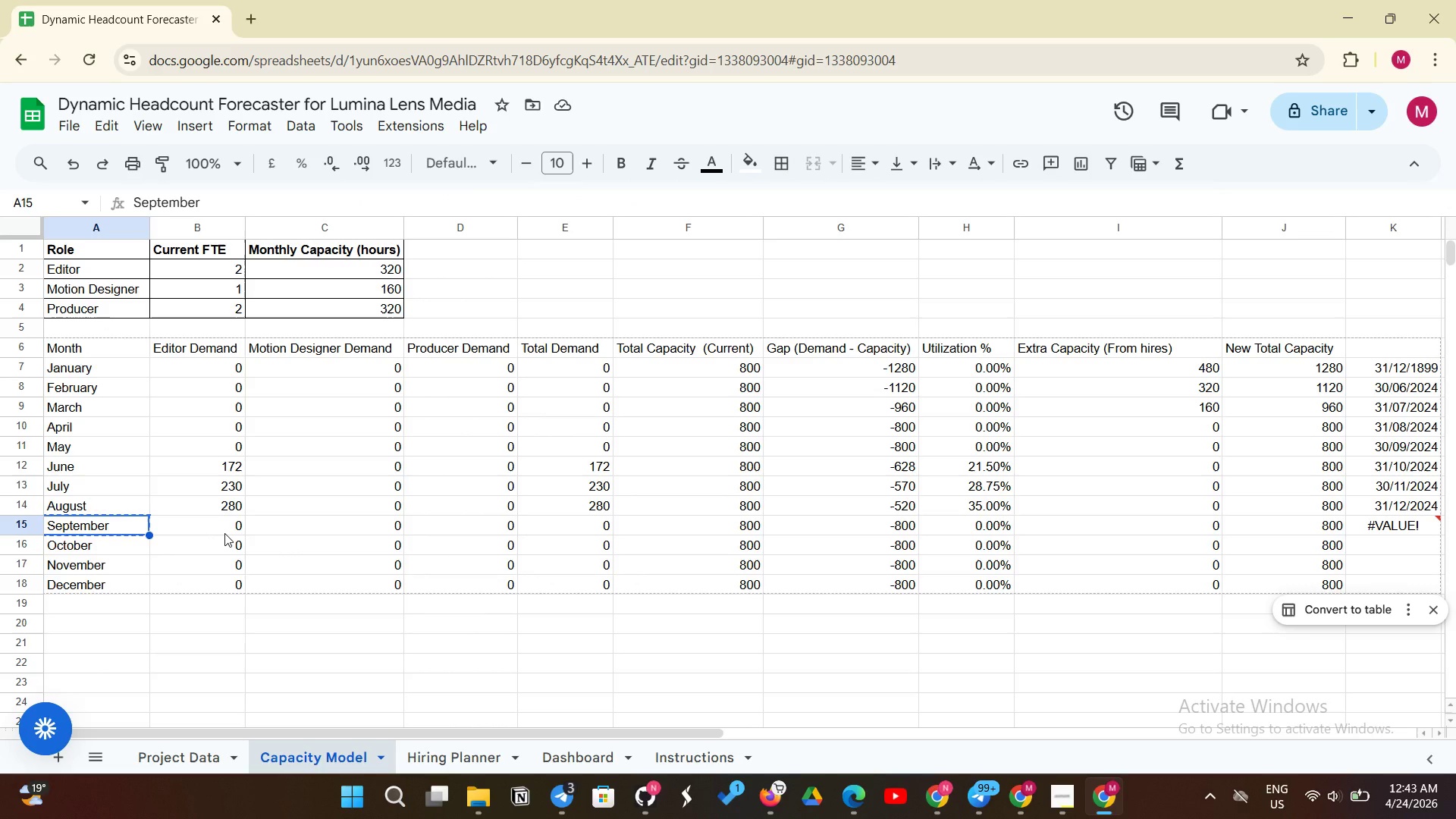 
left_click([224, 533])
 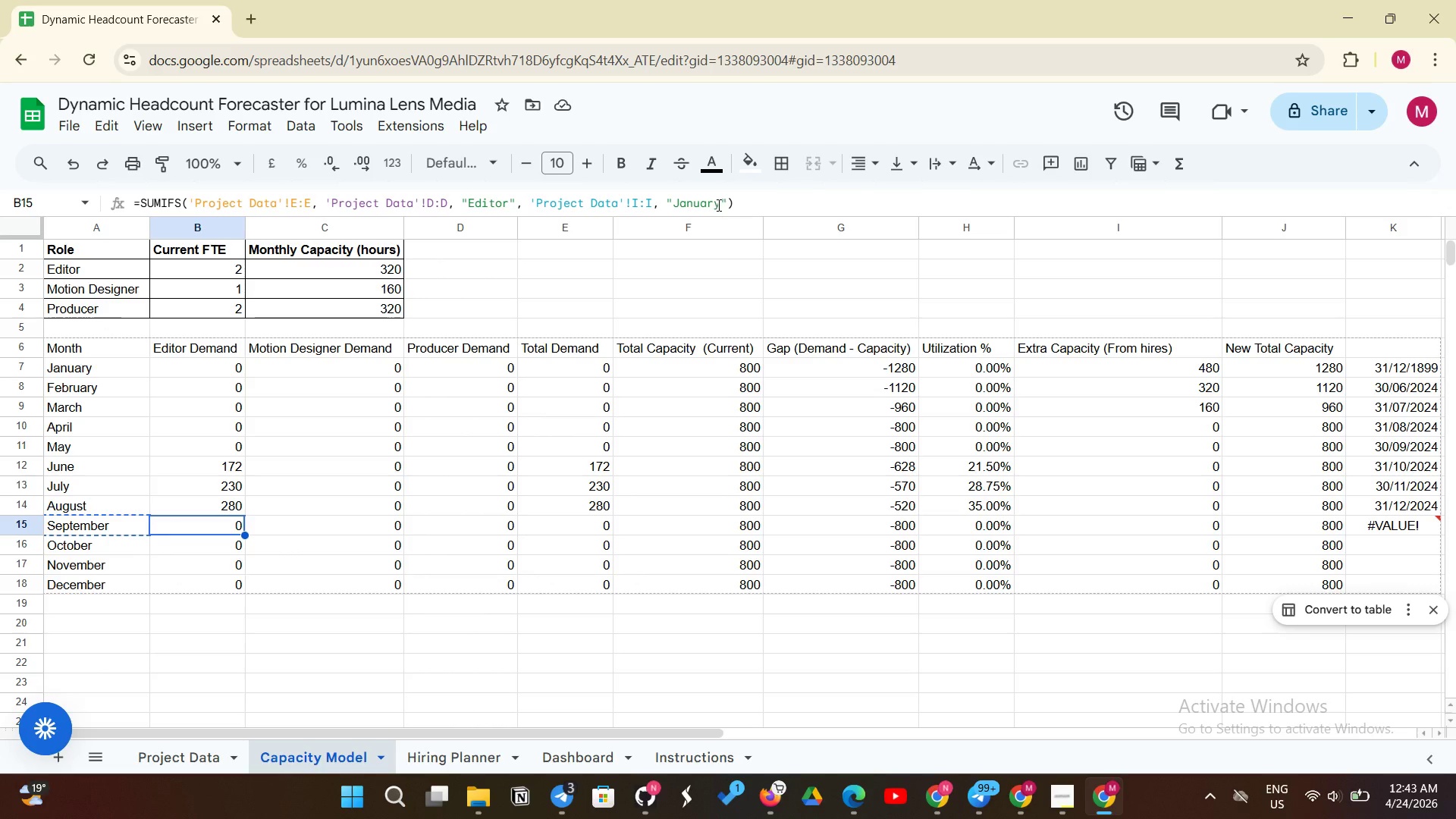 
left_click([719, 196])
 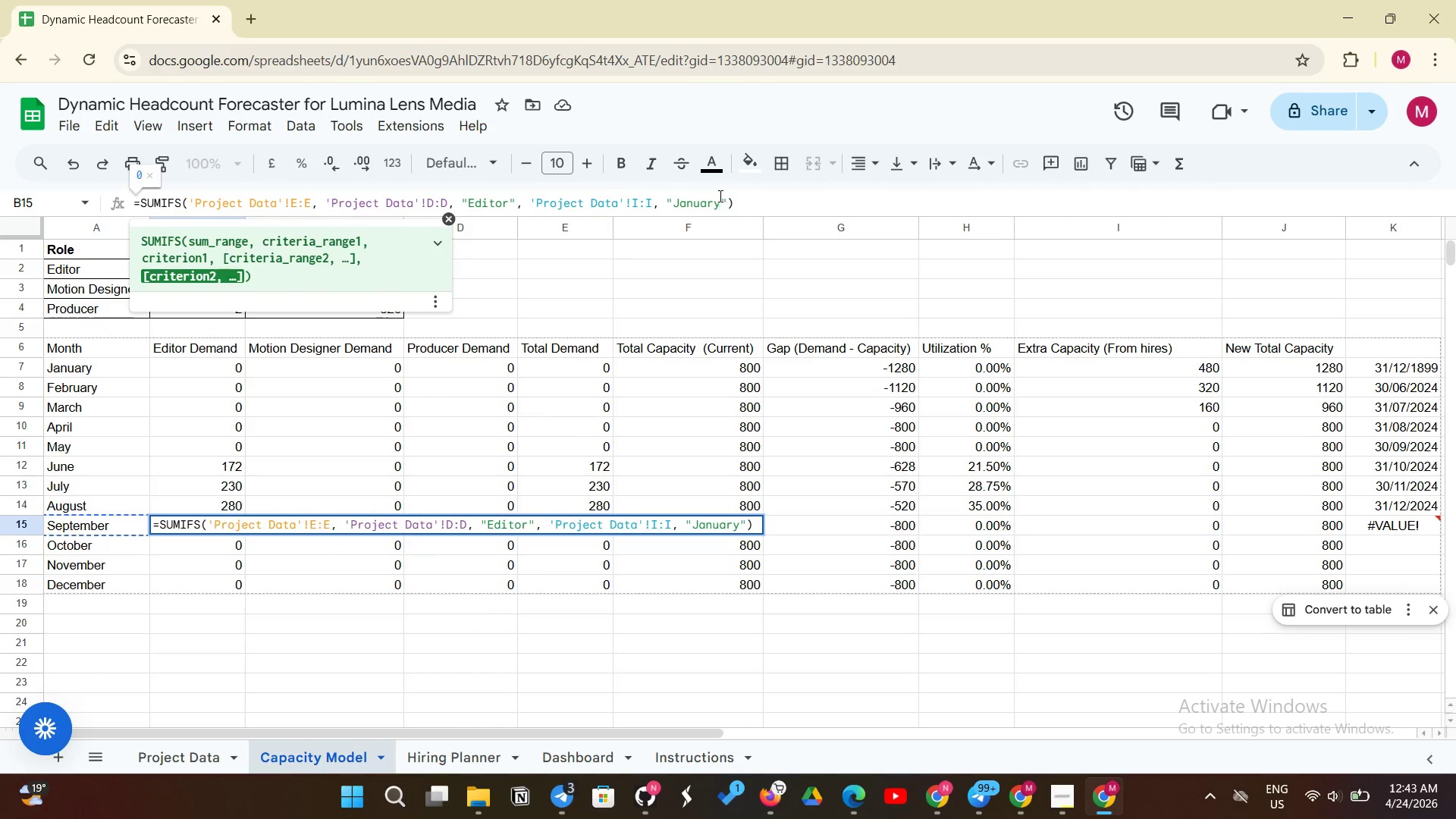 
key(Control+Backspace)
 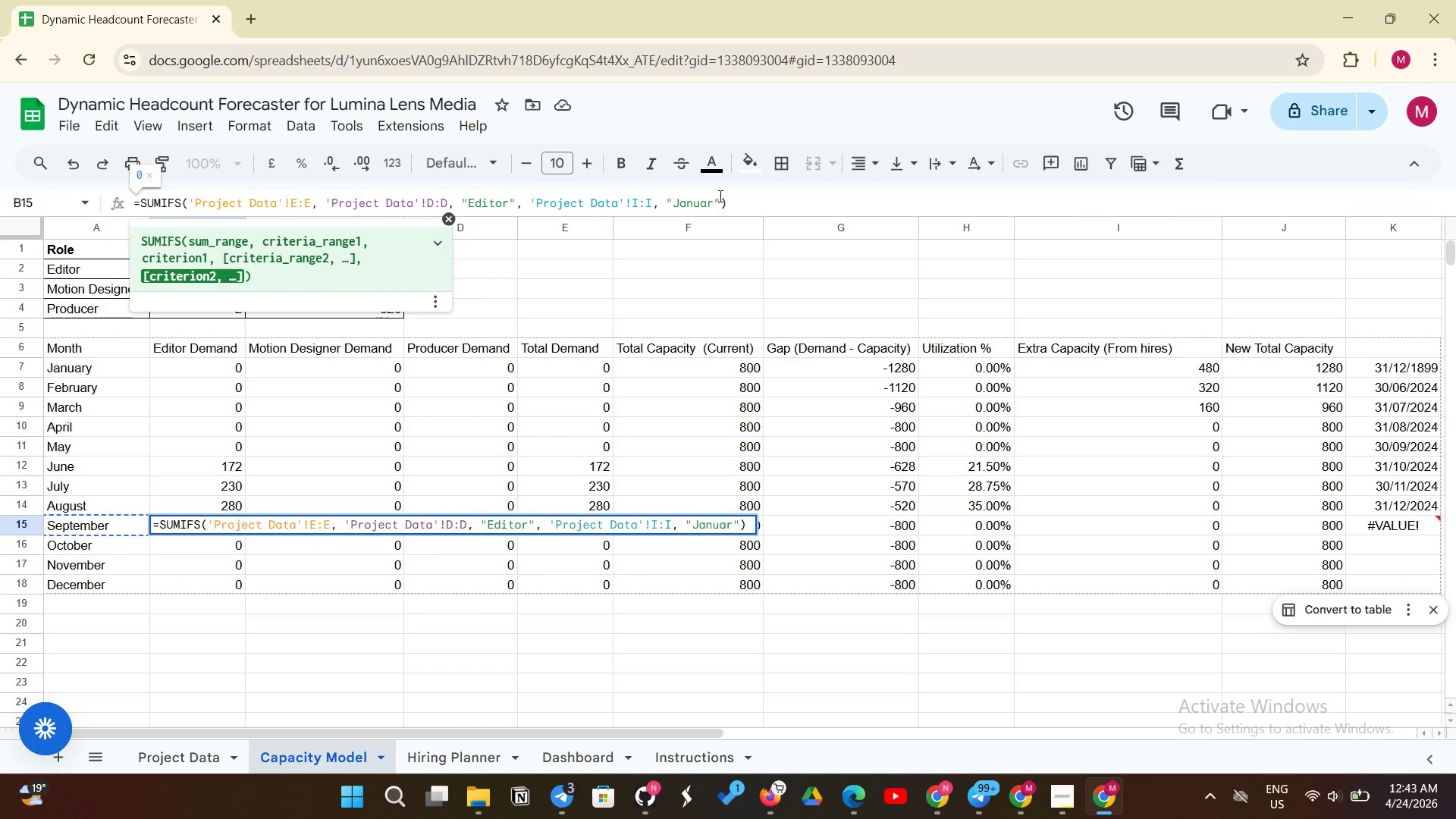 
key(Control+Backspace)
 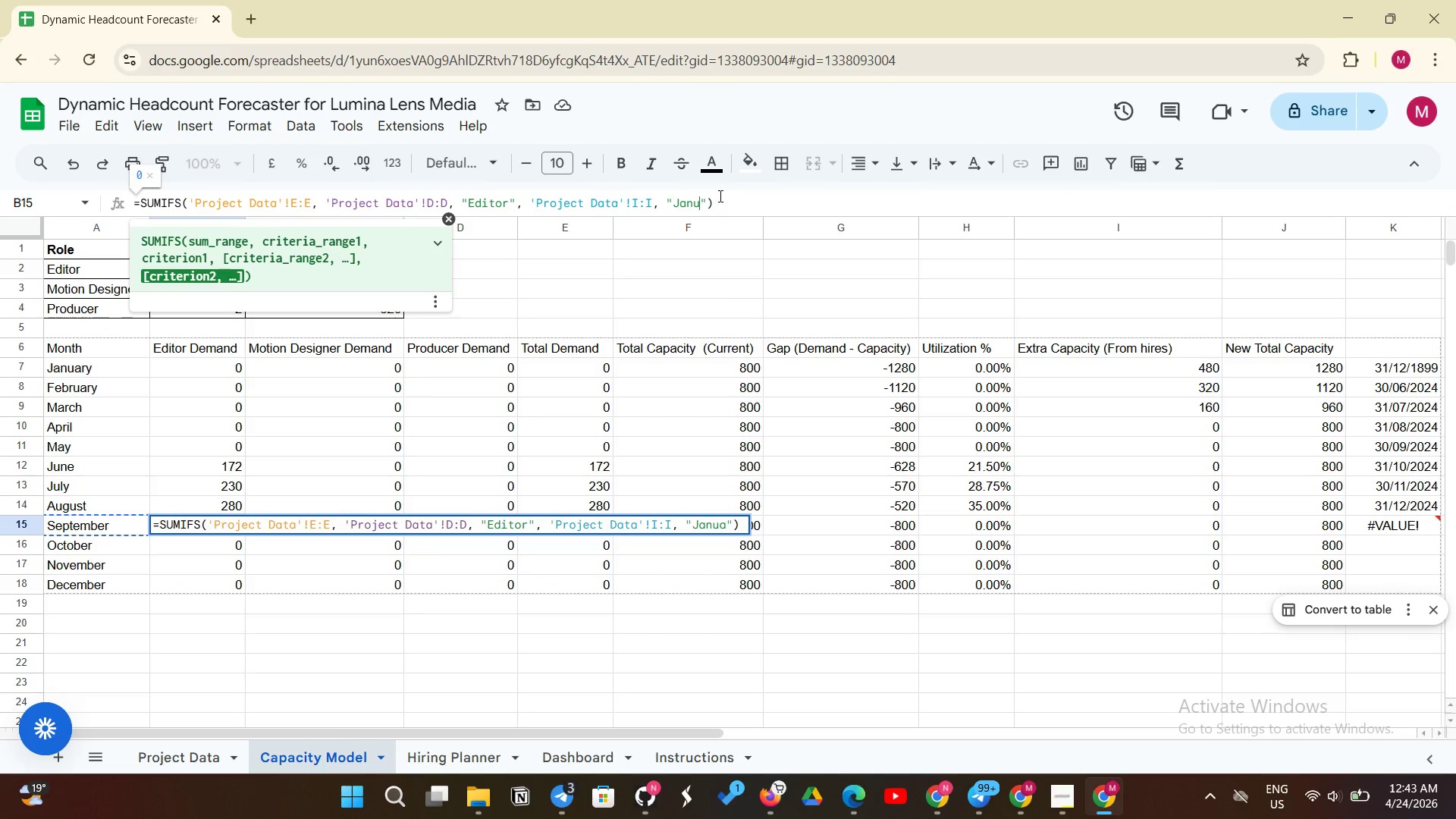 
key(Control+Backspace)
 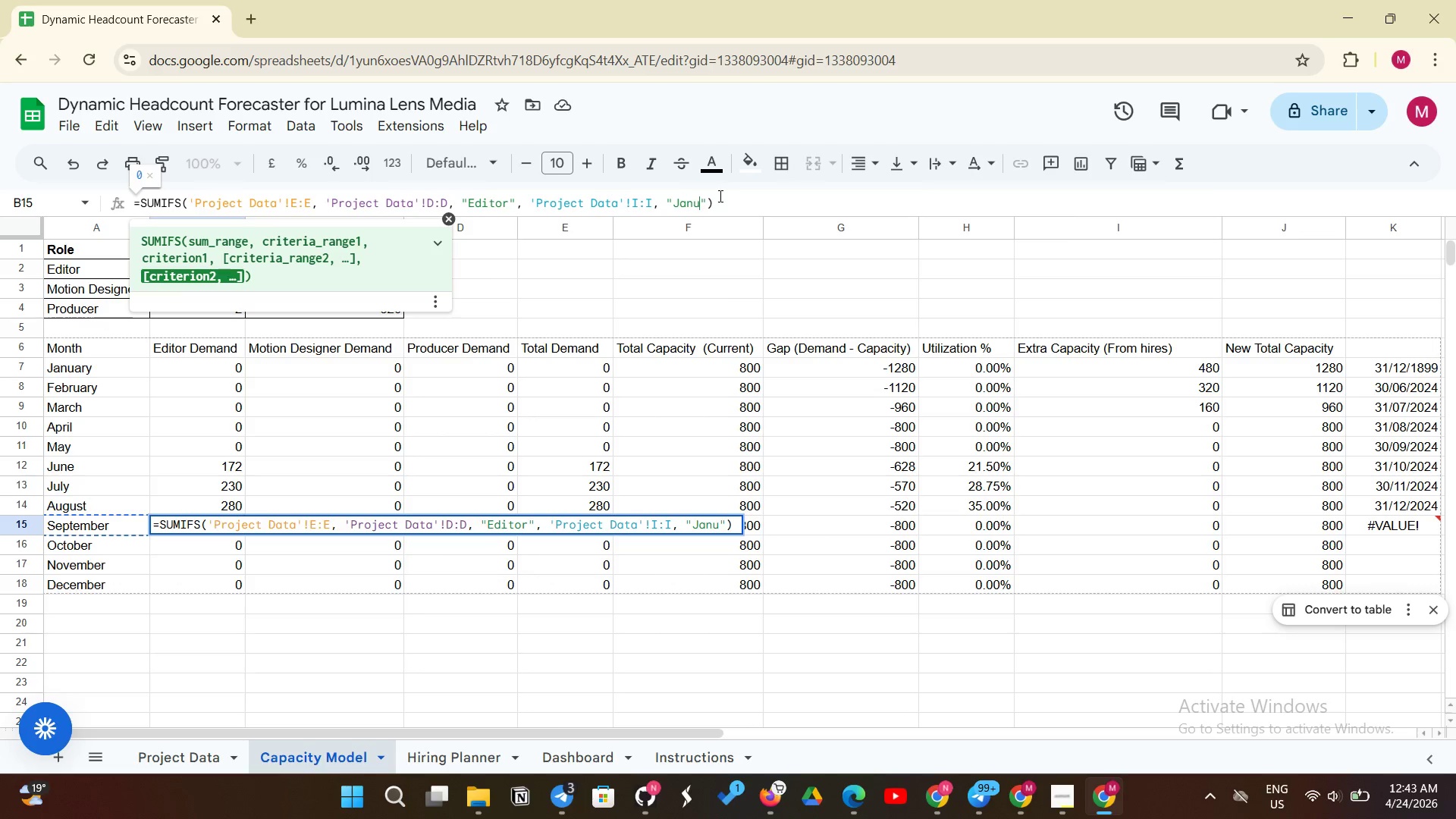 
key(Control+Backspace)
 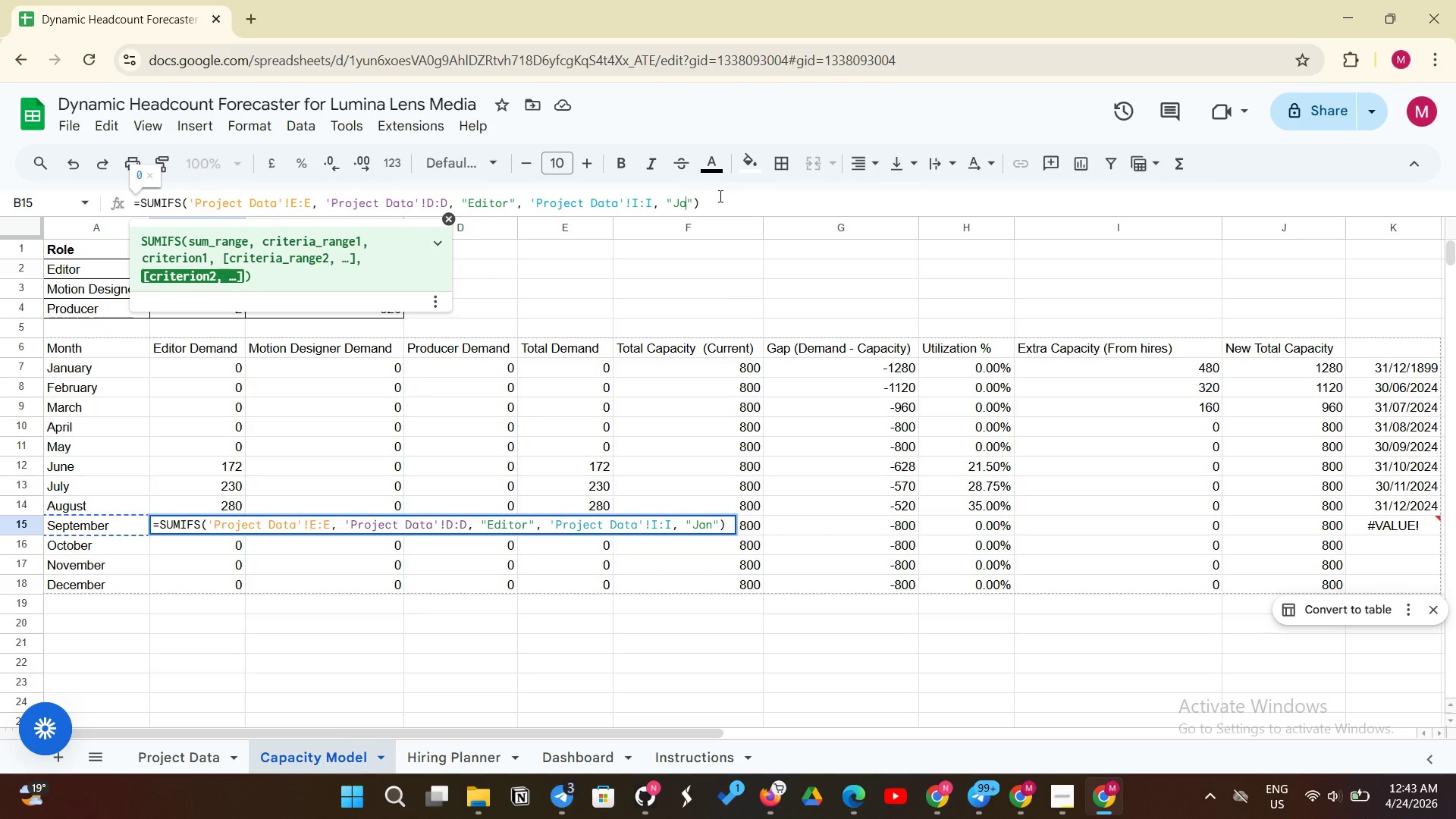 
key(Control+Backspace)
 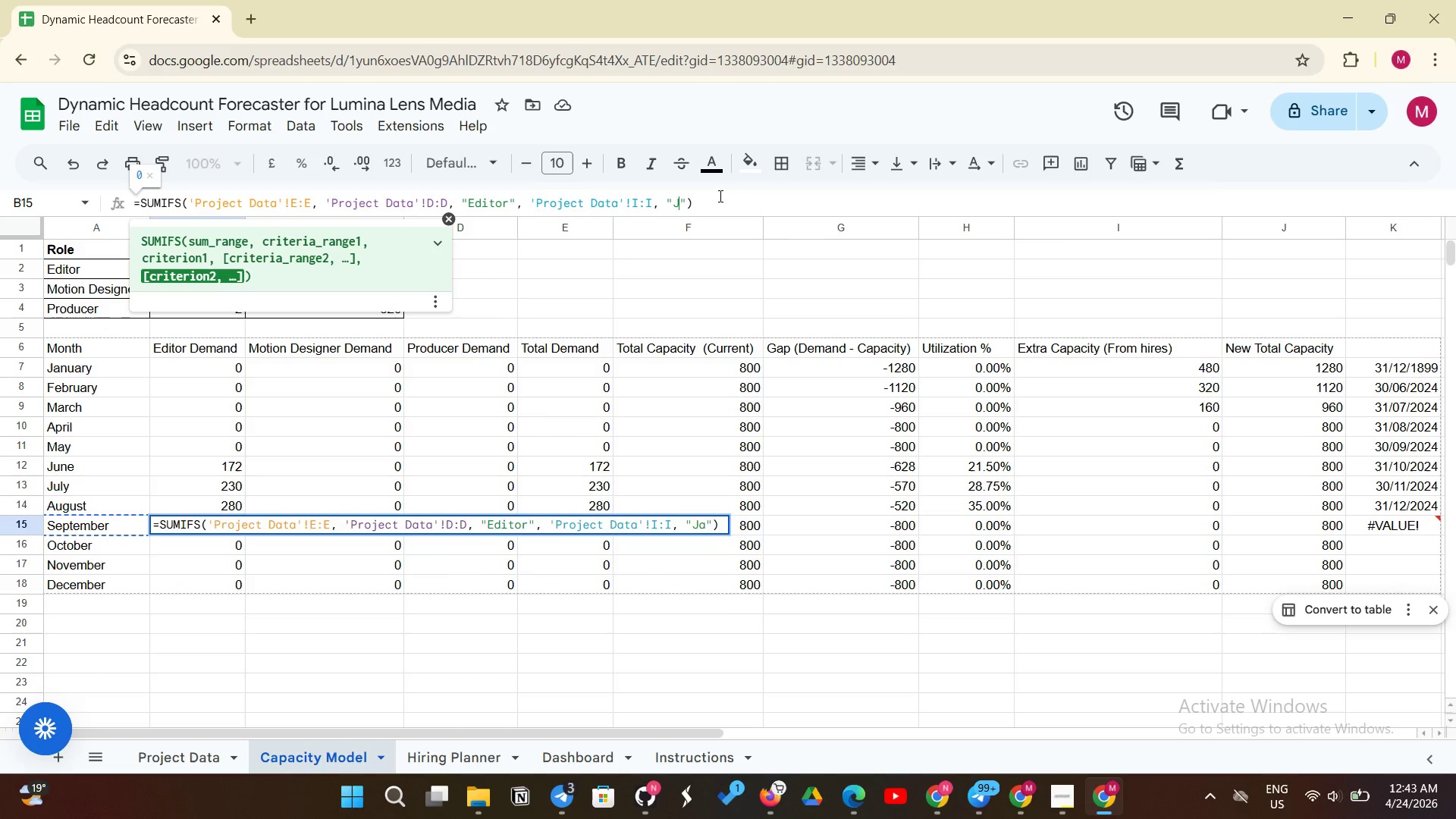 
key(Control+Backspace)
 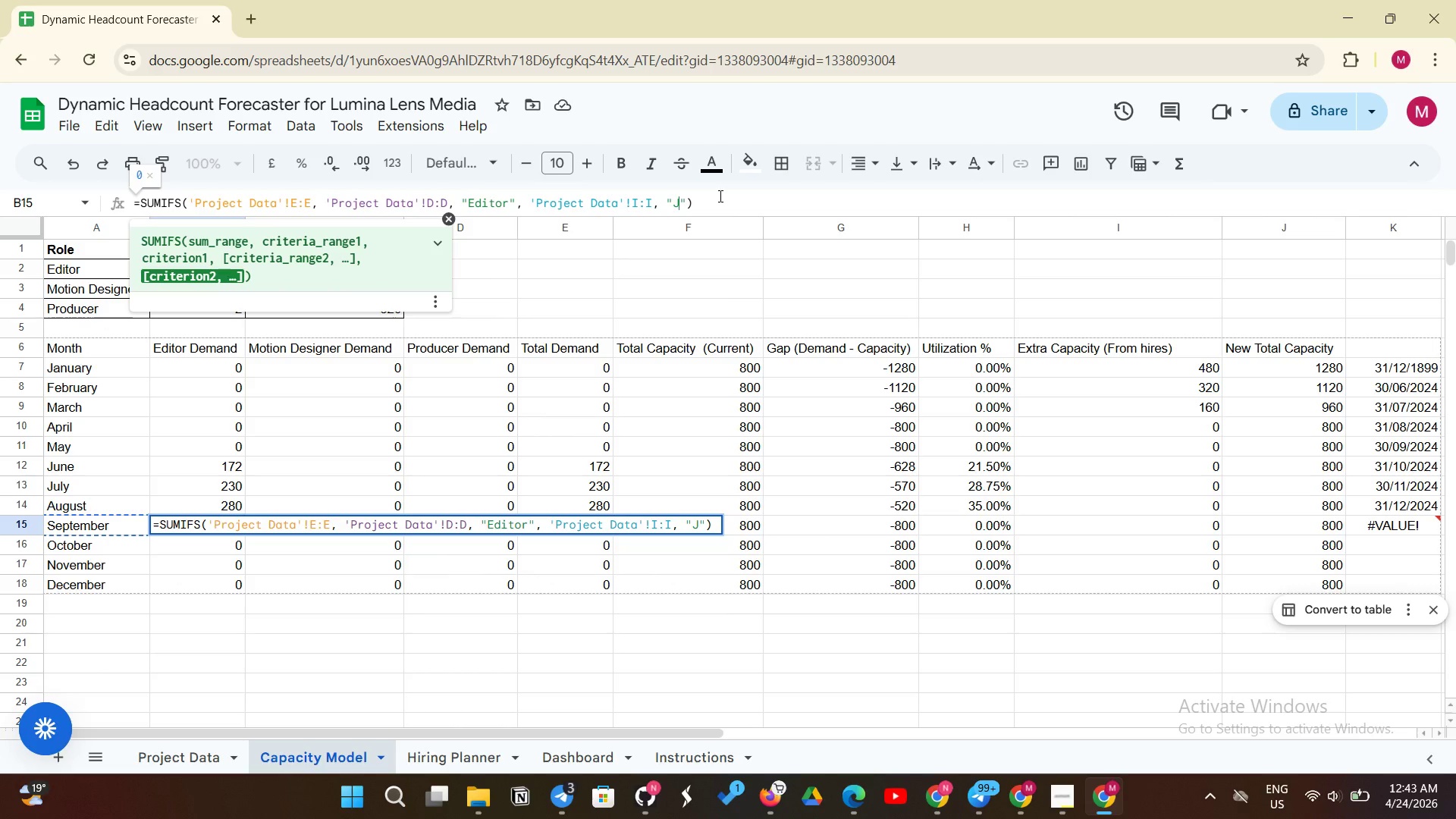 
key(Control+Backspace)
 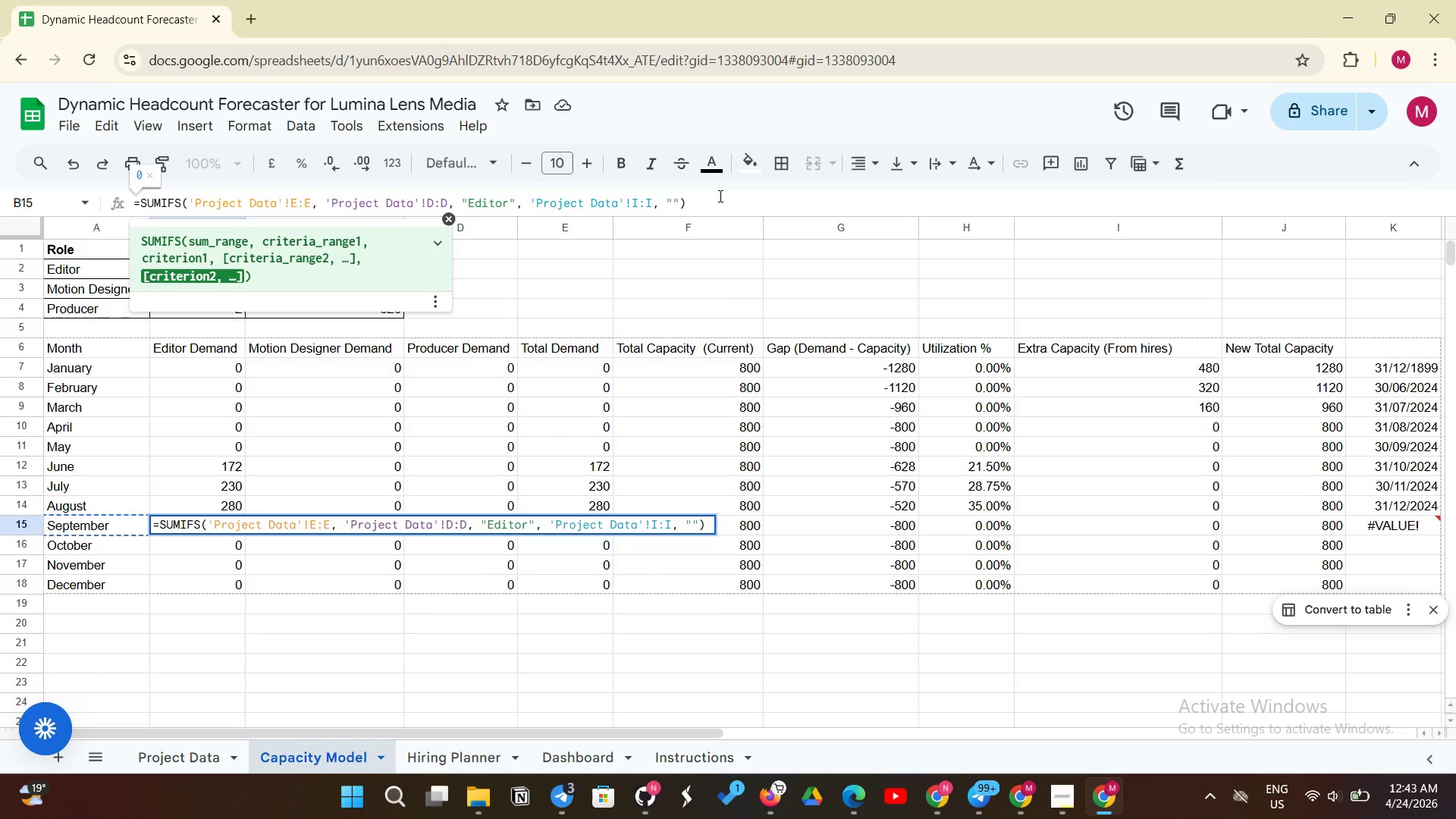 
key(Control+V)
 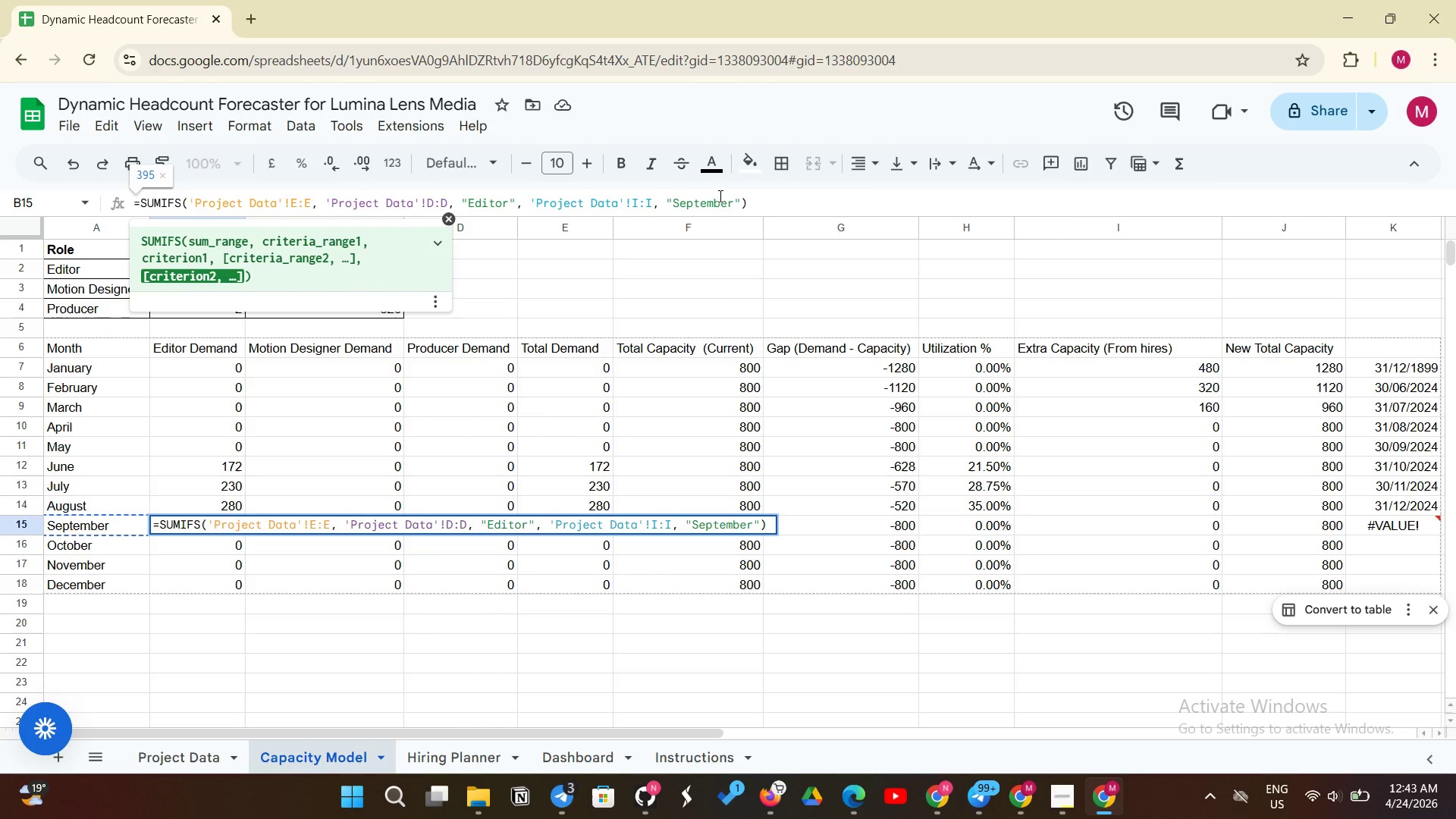 
key(Enter)
 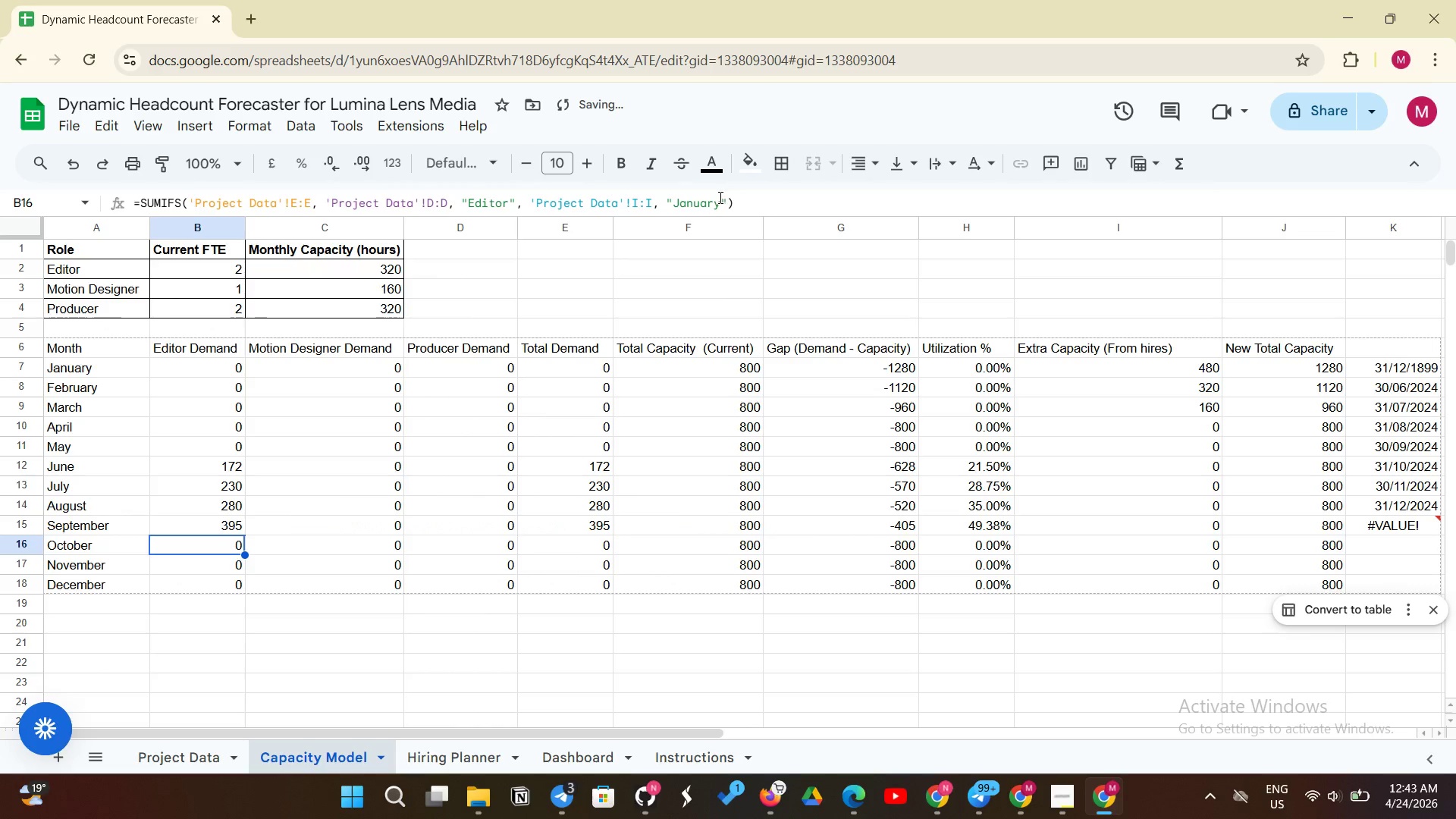 
left_click([719, 206])
 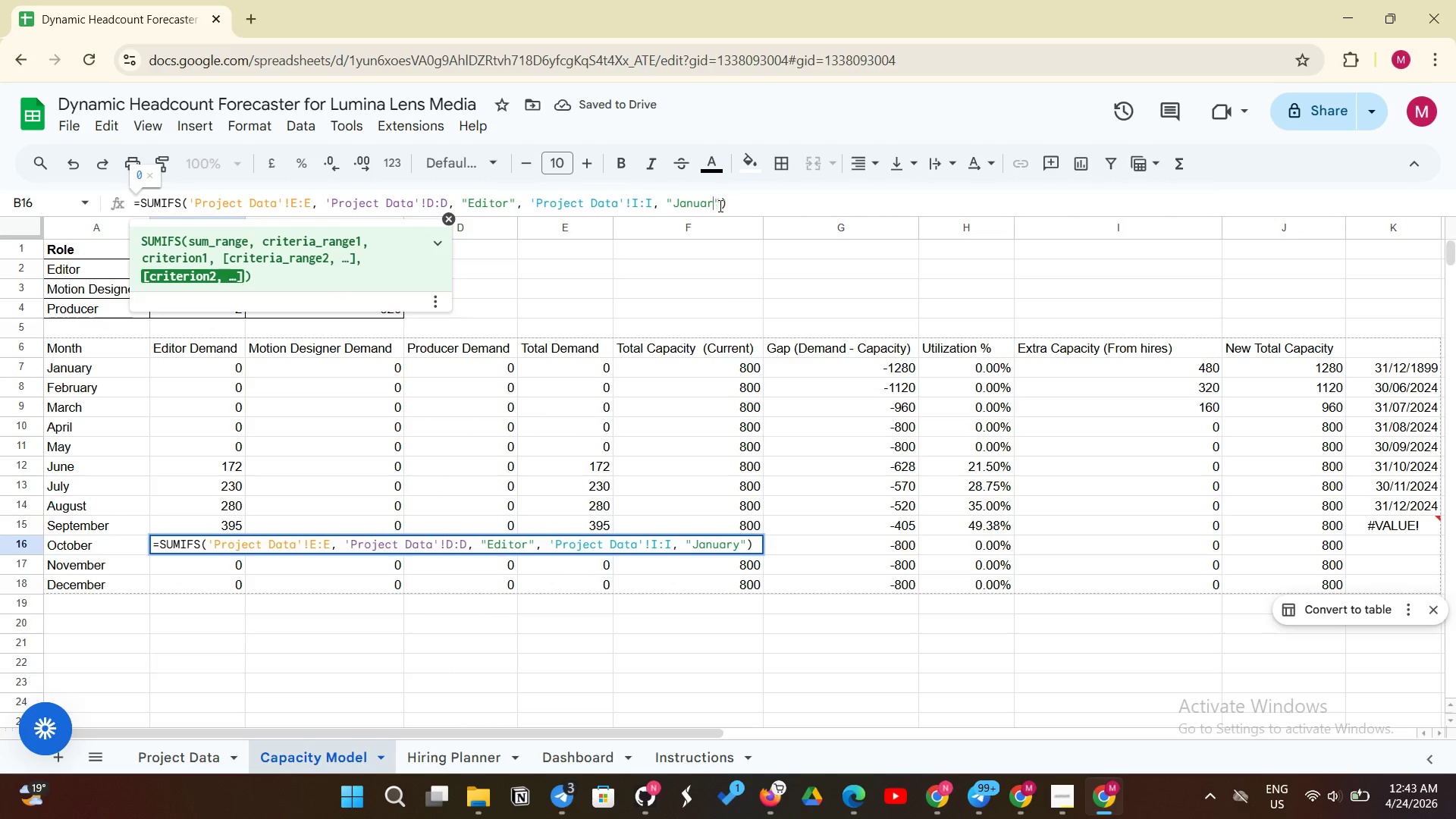 
key(Backspace)
key(Backspace)
key(Backspace)
key(Backspace)
key(Backspace)
key(Backspace)
key(Backspace)
type(October)
 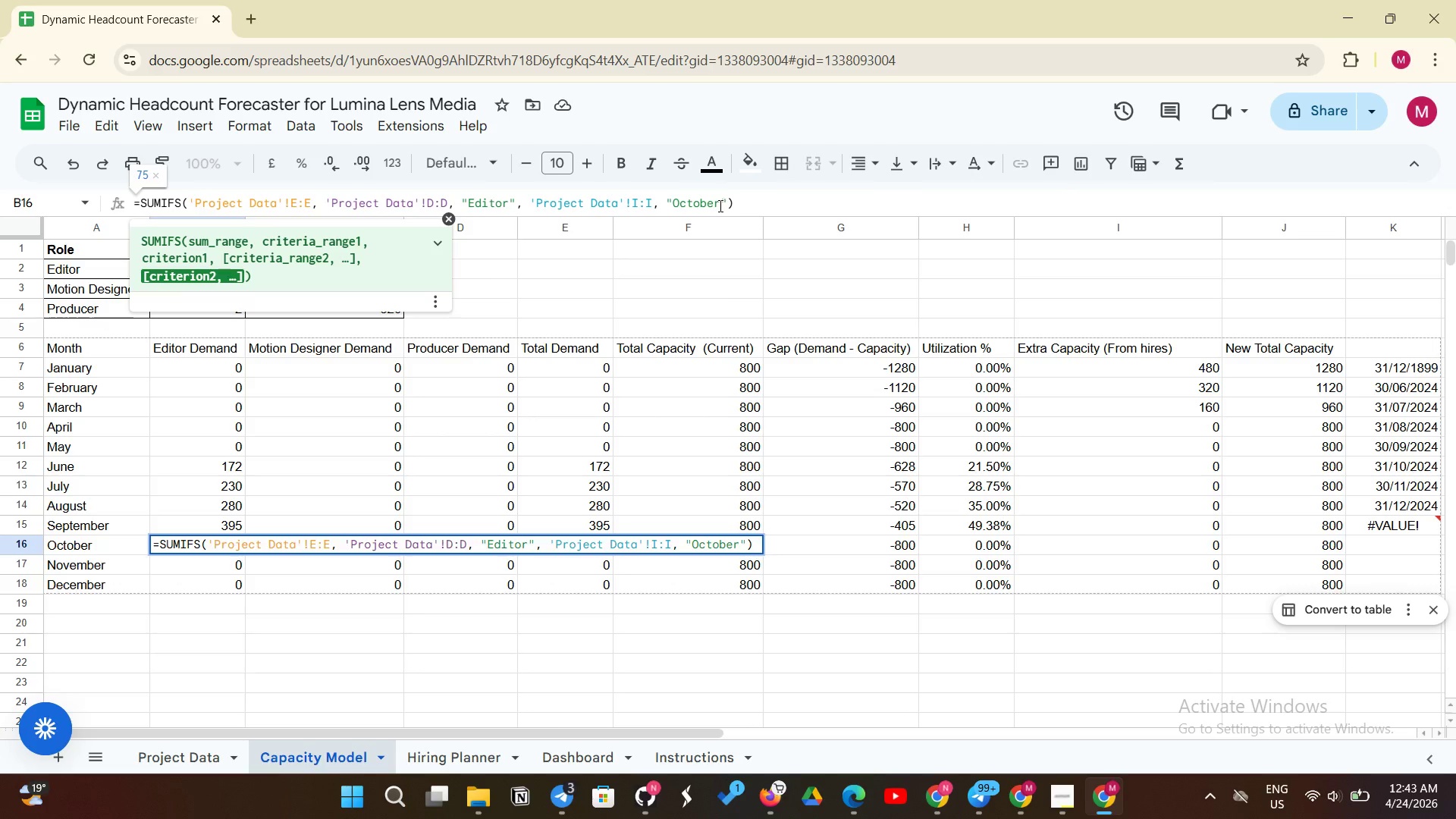 
key(Enter)
 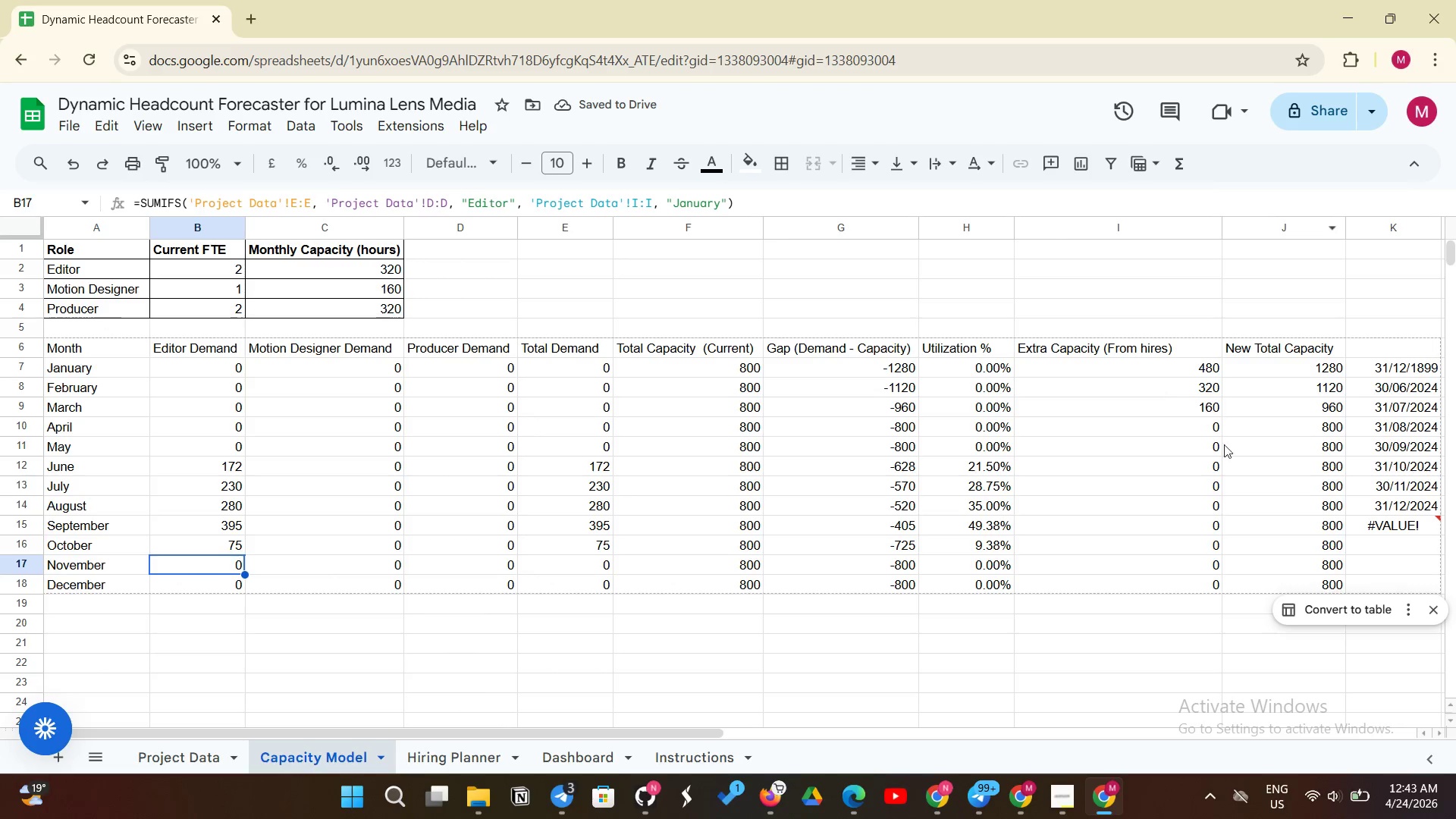 
left_click([1018, 788])
 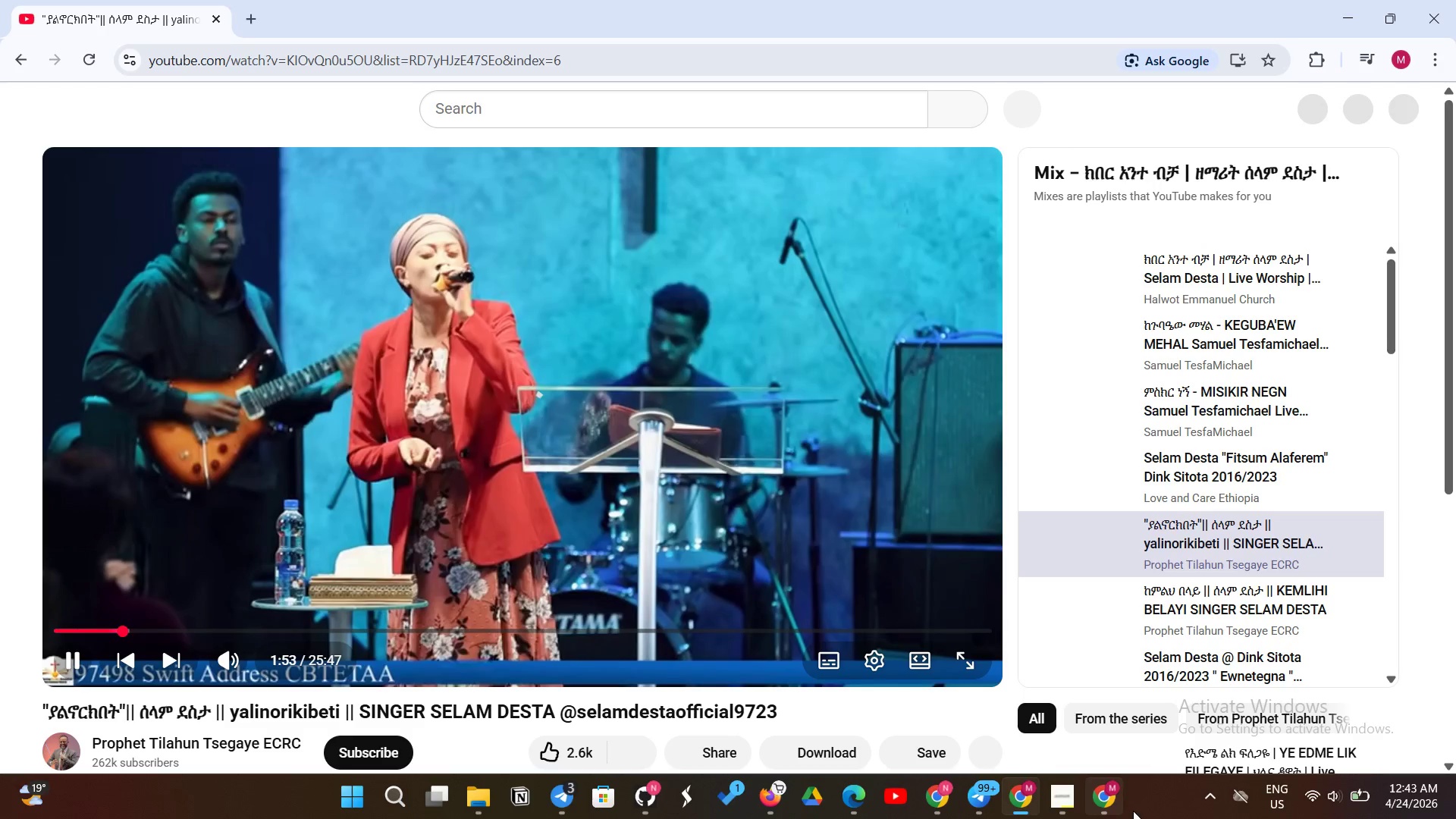 
left_click([1108, 808])
 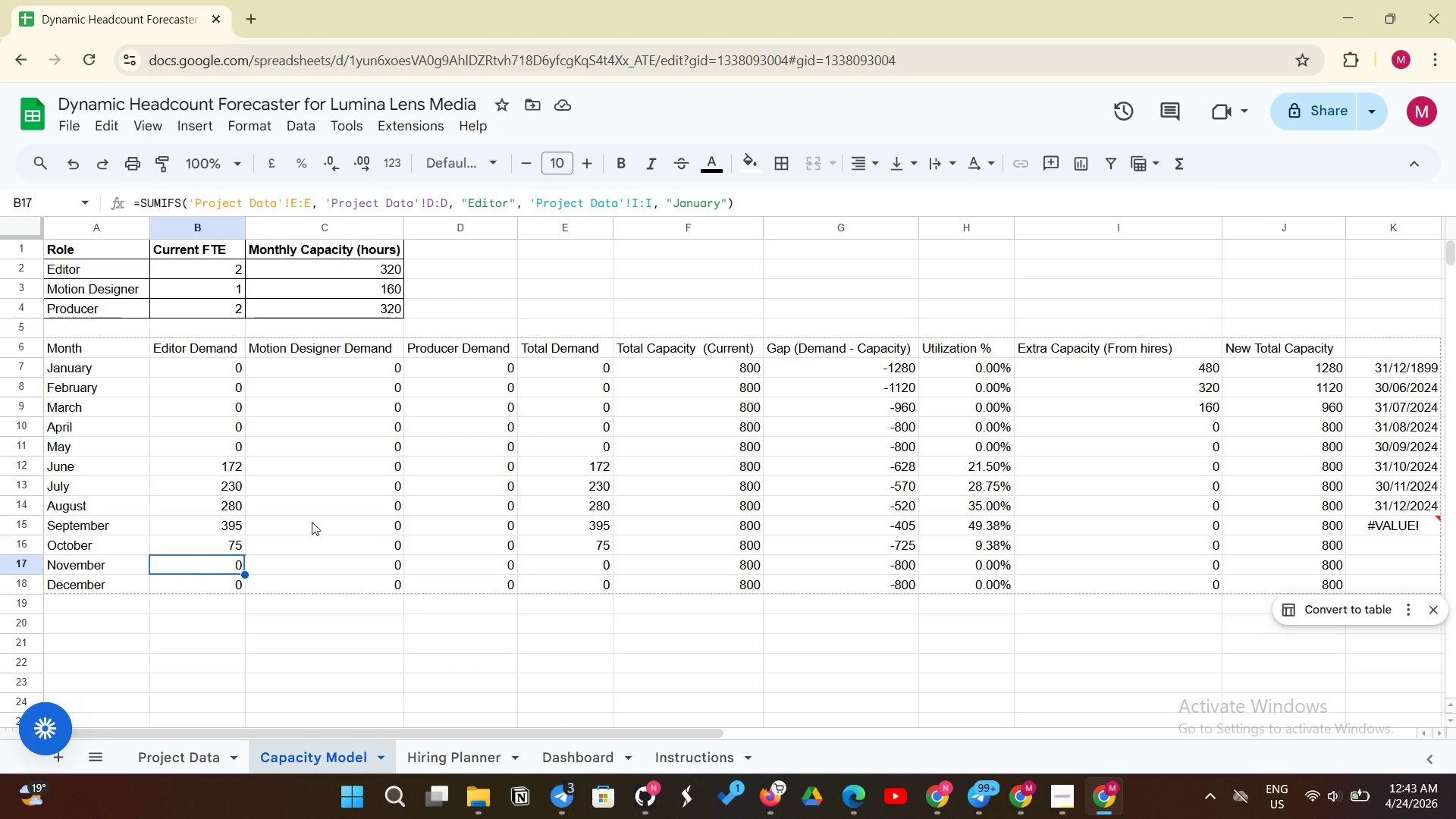 
wait(7.86)
 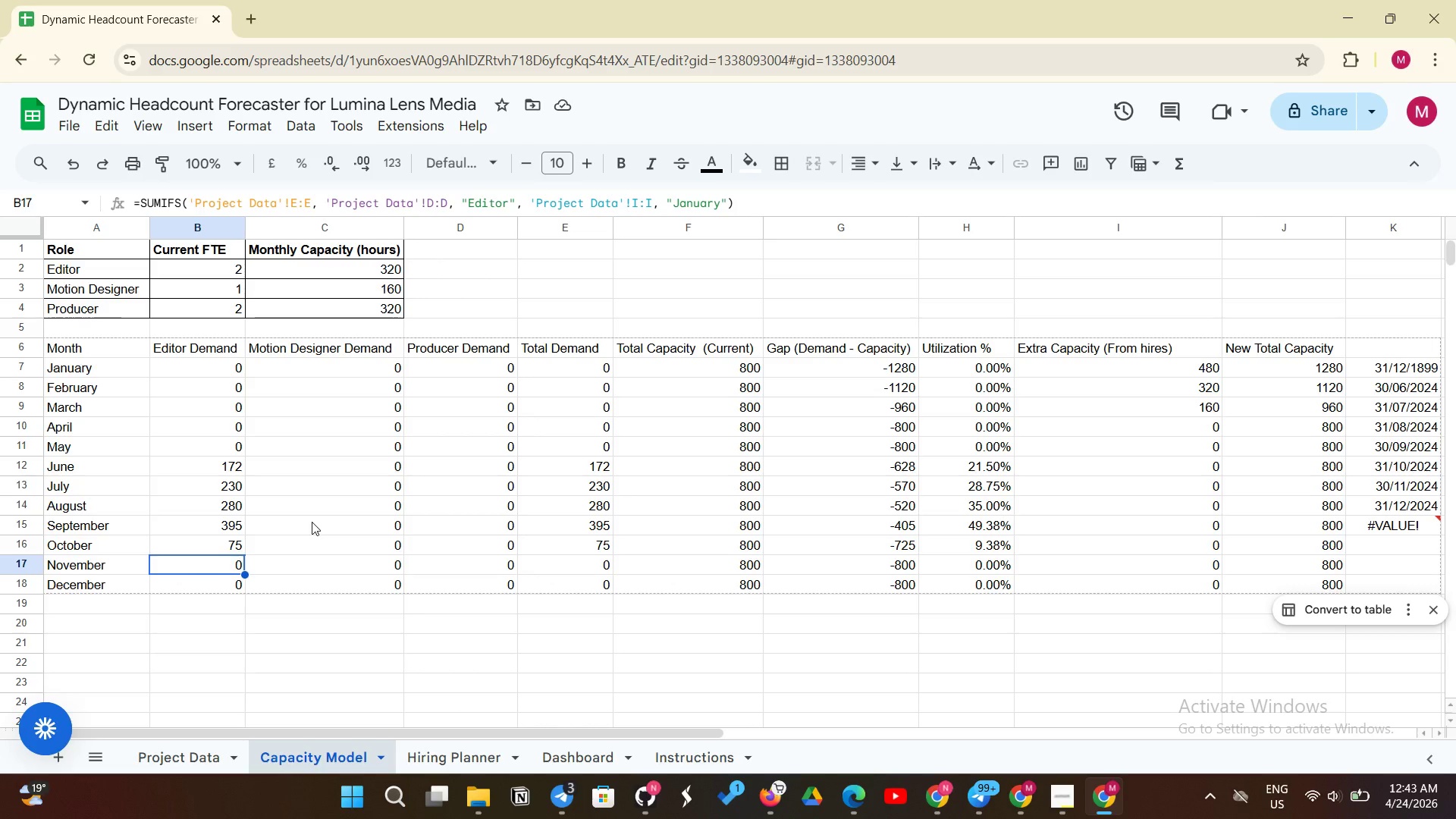 
left_click([1067, 804])